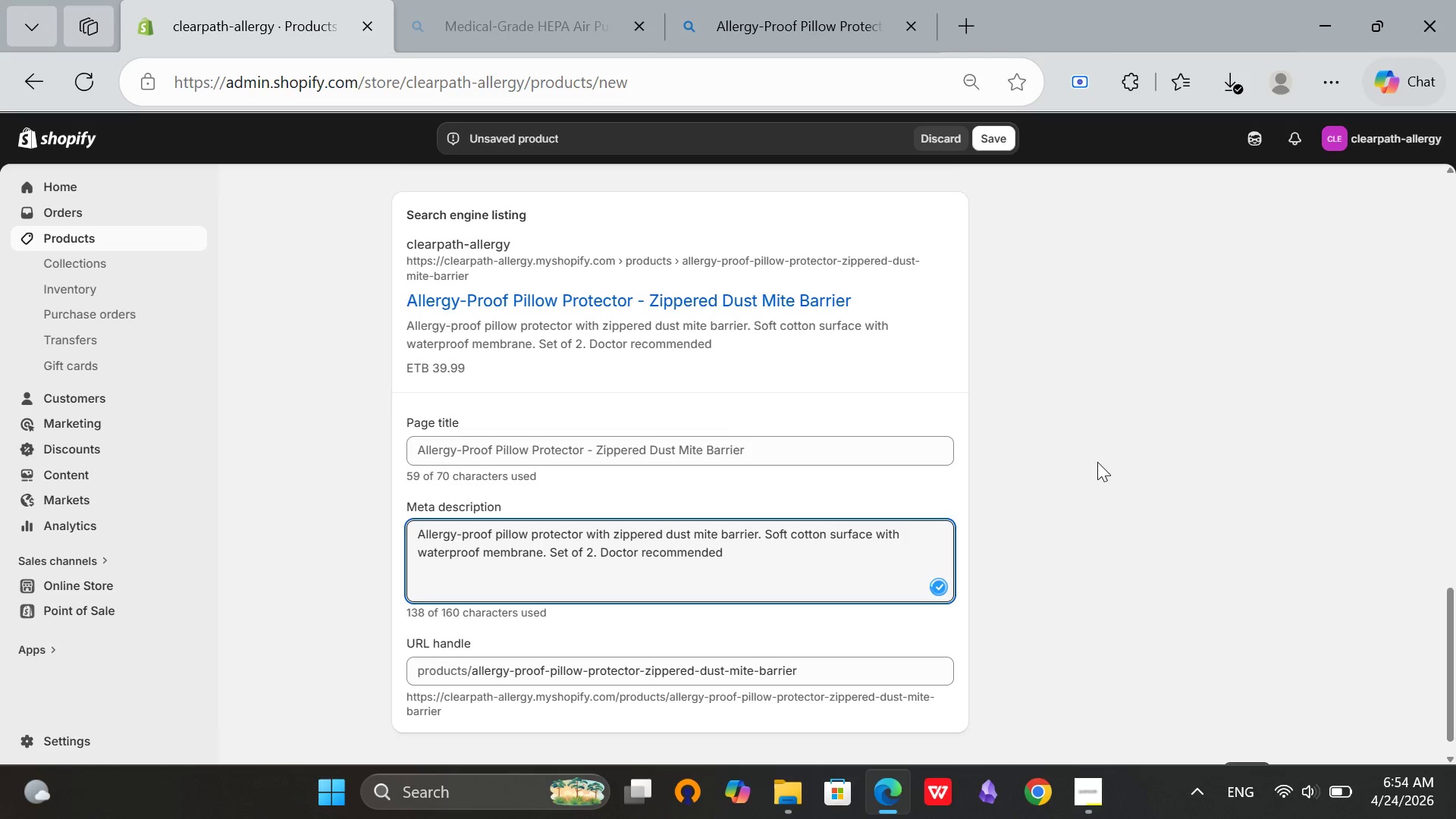 
key(Shift+ShiftRight)
 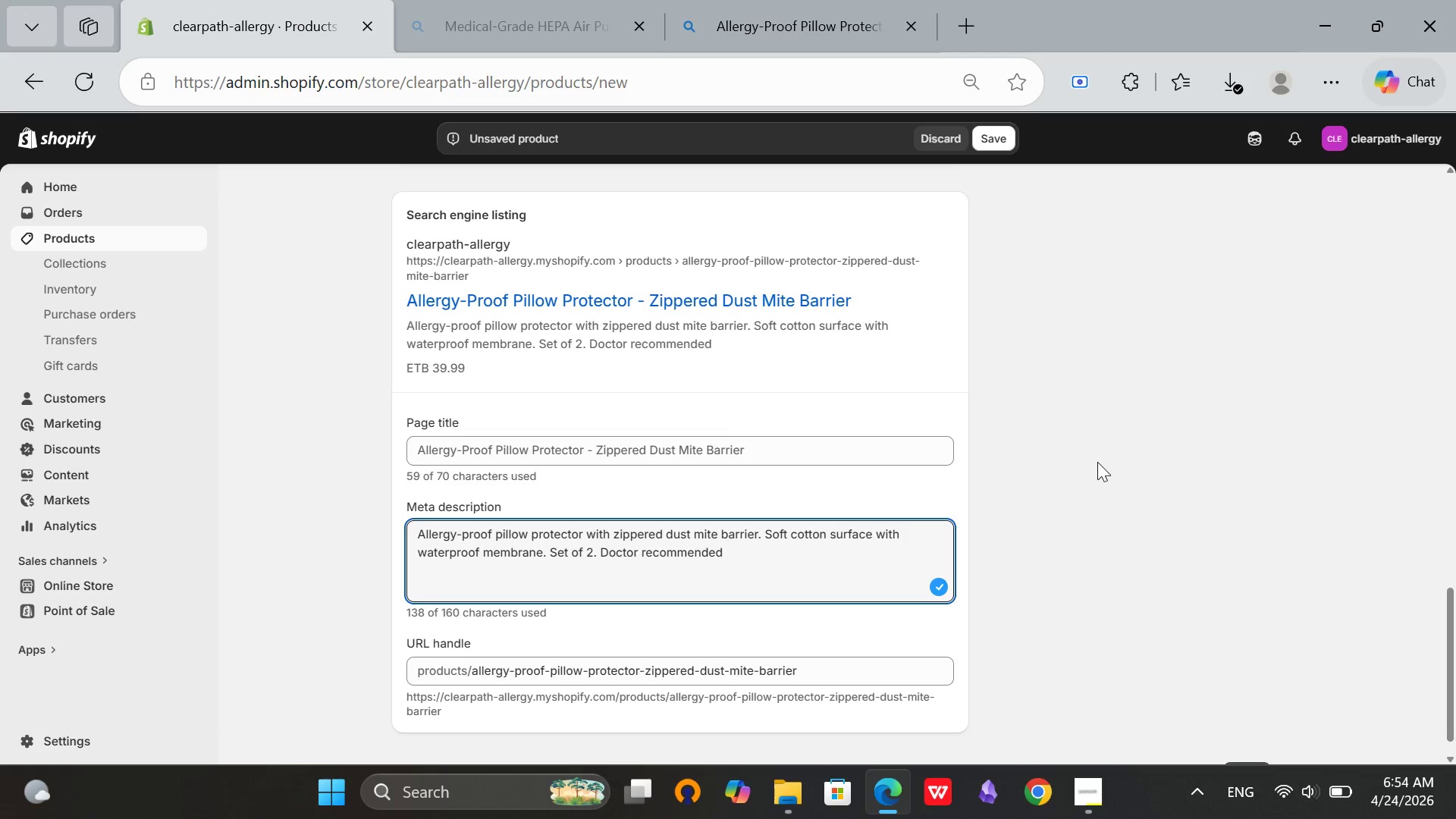 
hold_key(key=ShiftRight, duration=0.75)
 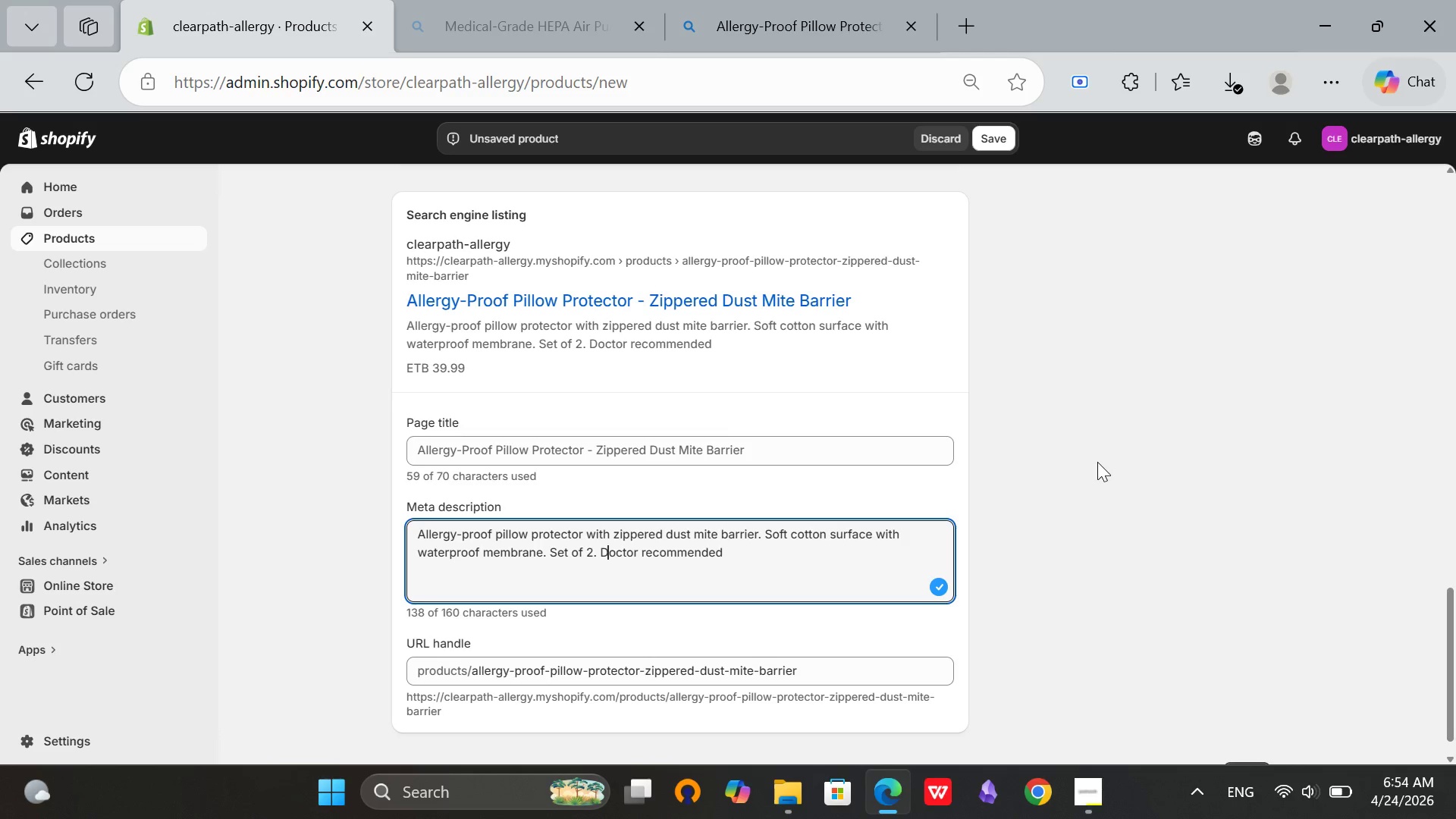 
key(Shift+ShiftRight)
 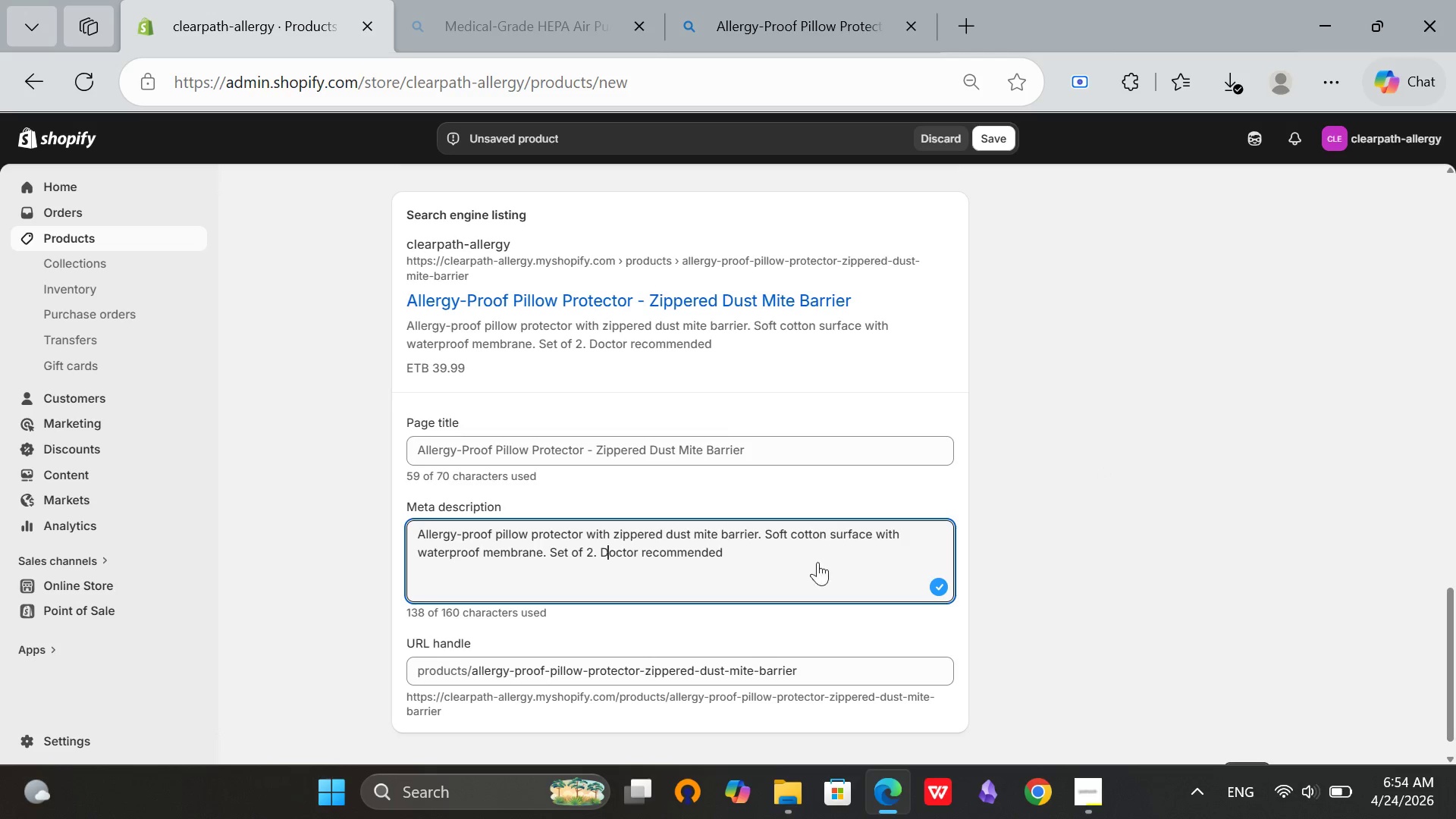 
left_click([778, 560])
 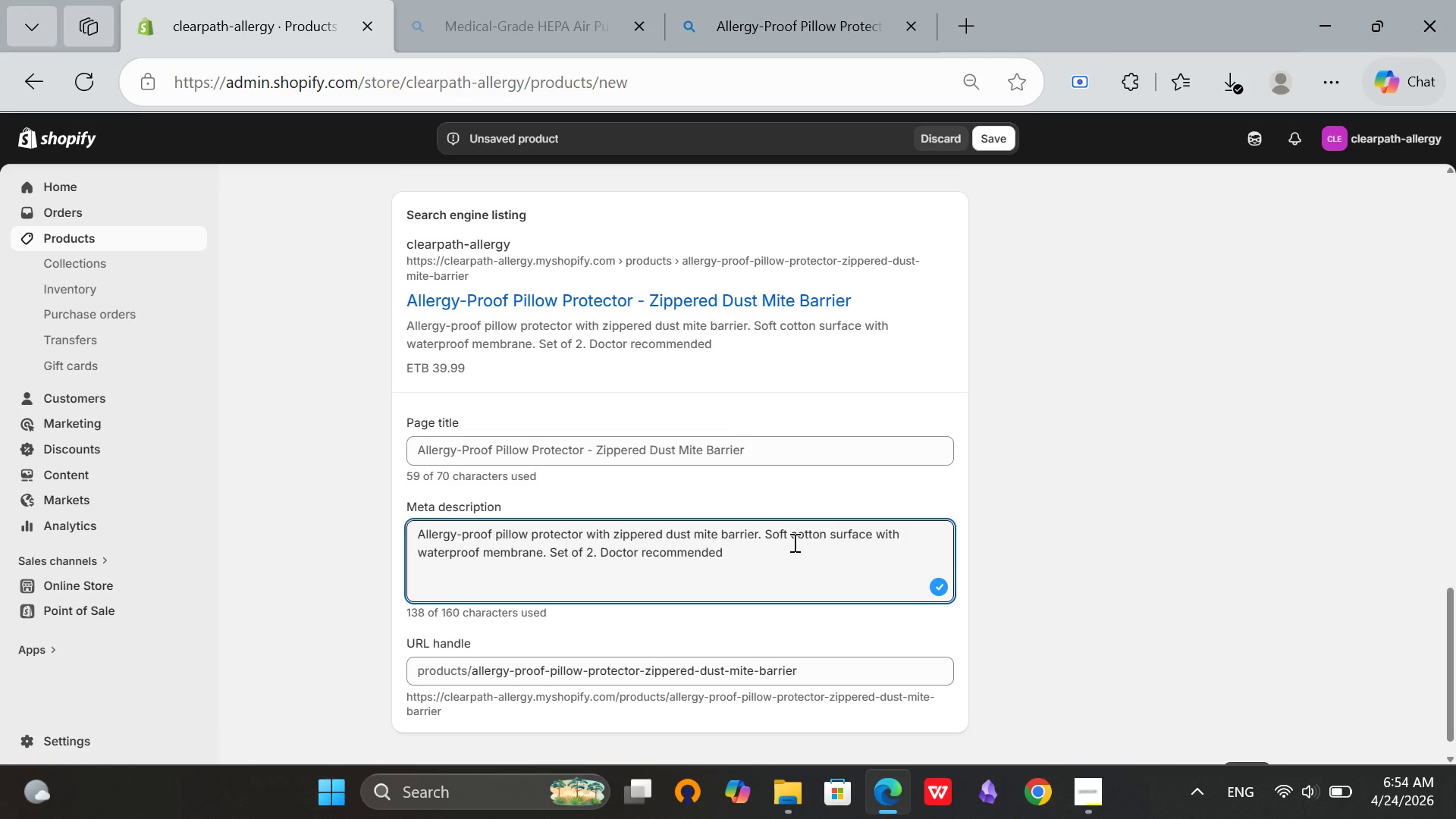 
type( for allergy)
 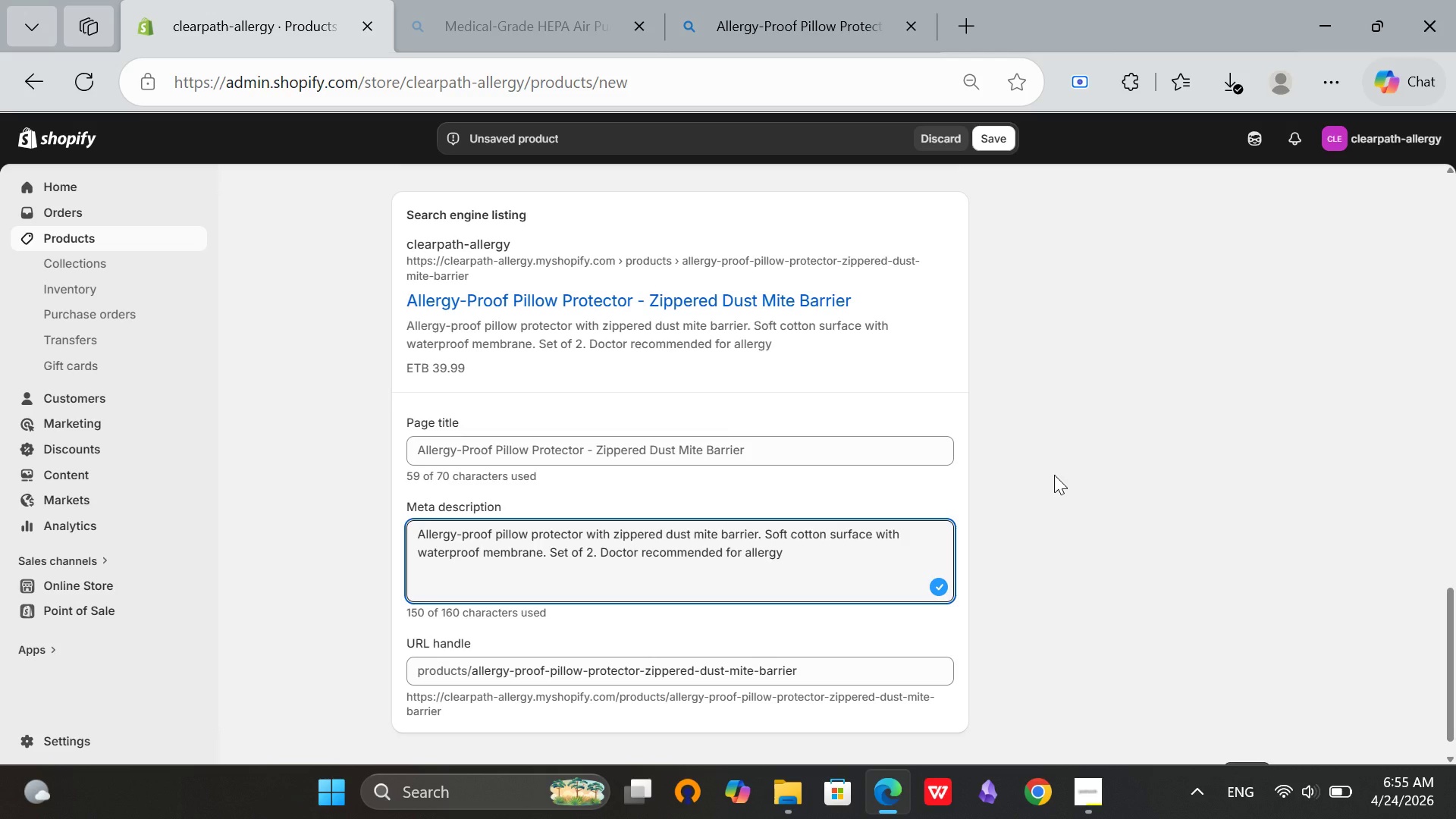 
type( relief.)
 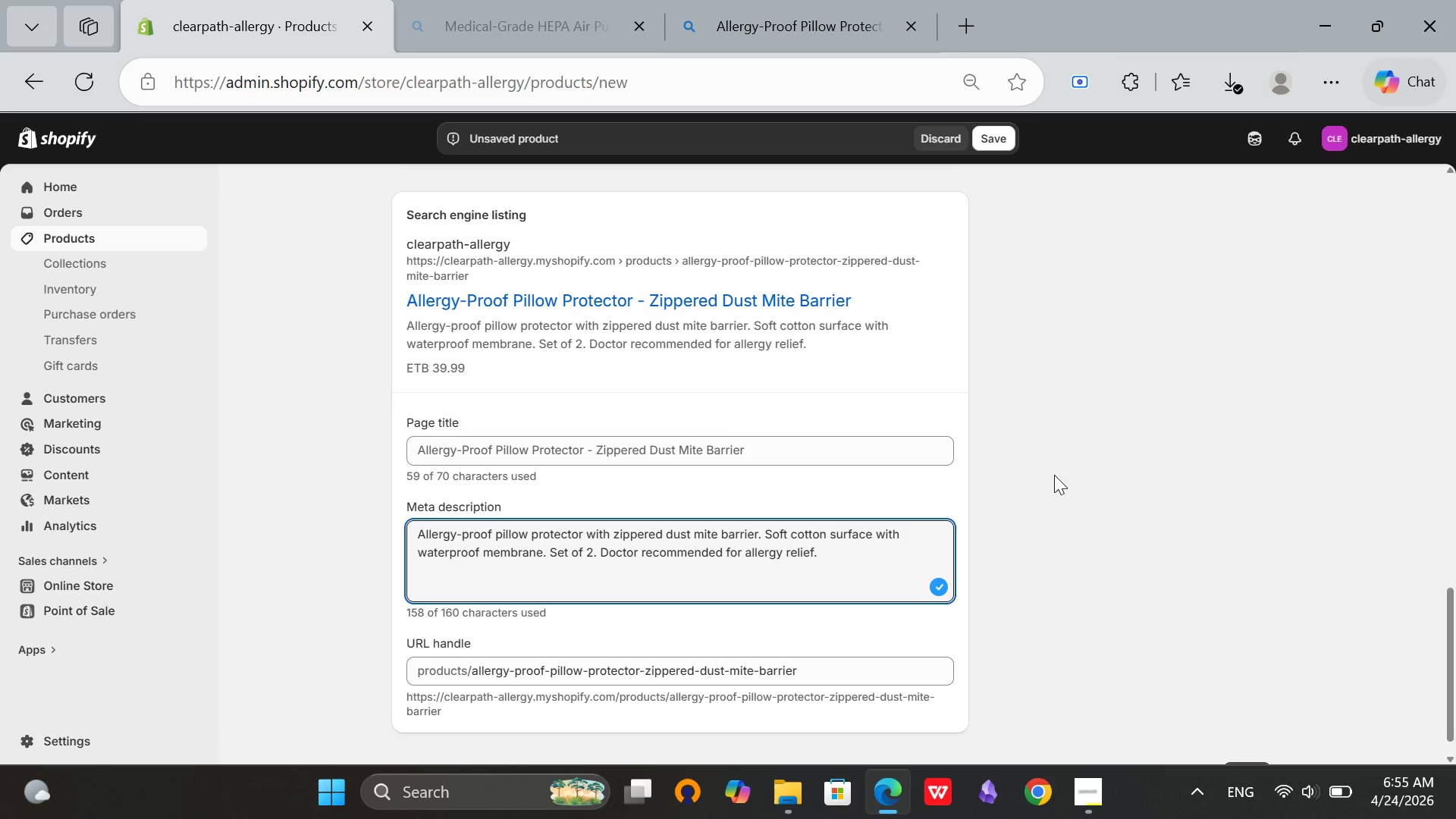 
scroll: coordinate [1054, 475], scroll_direction: up, amount: 16.0
 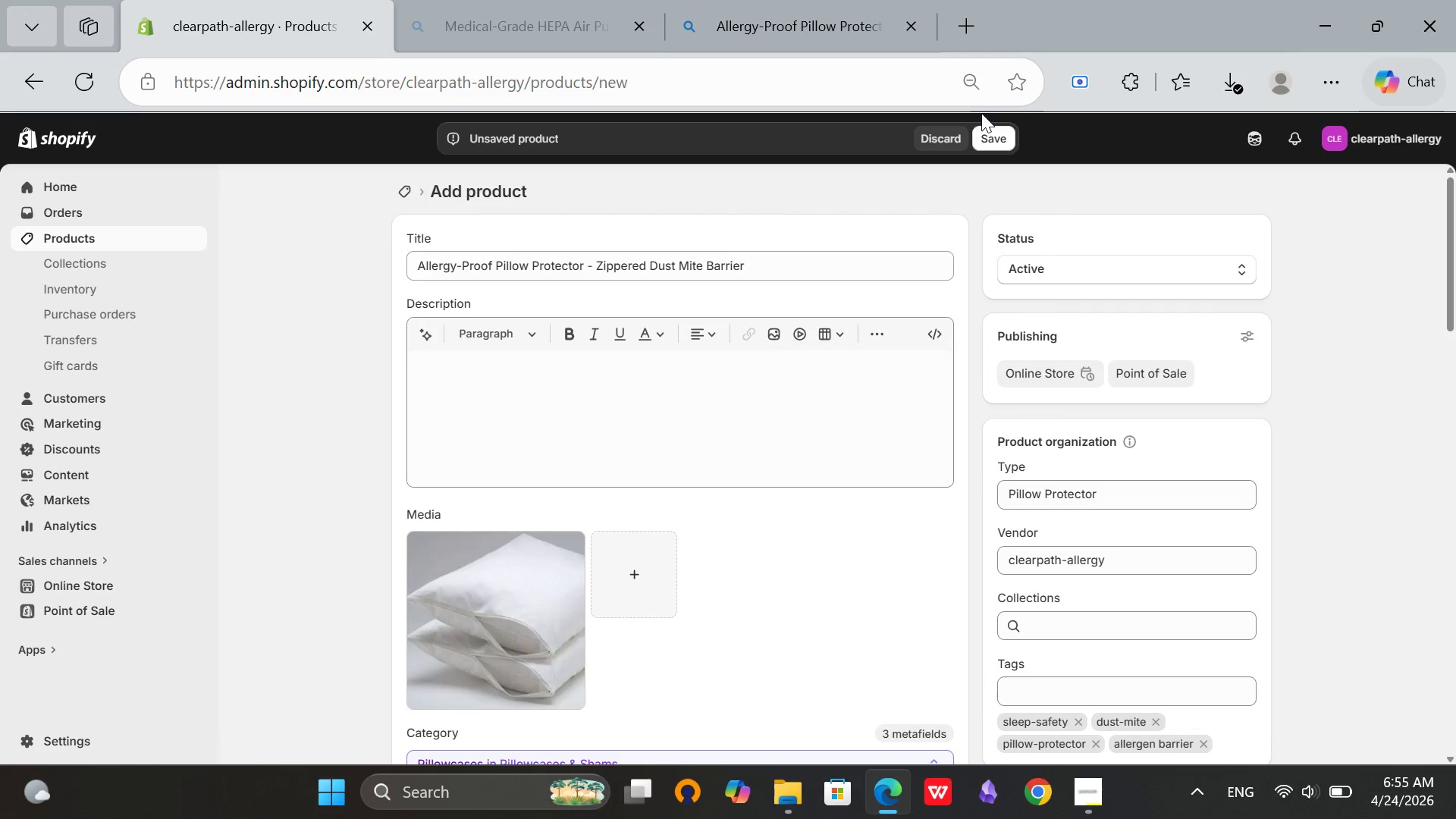 
left_click([981, 100])
 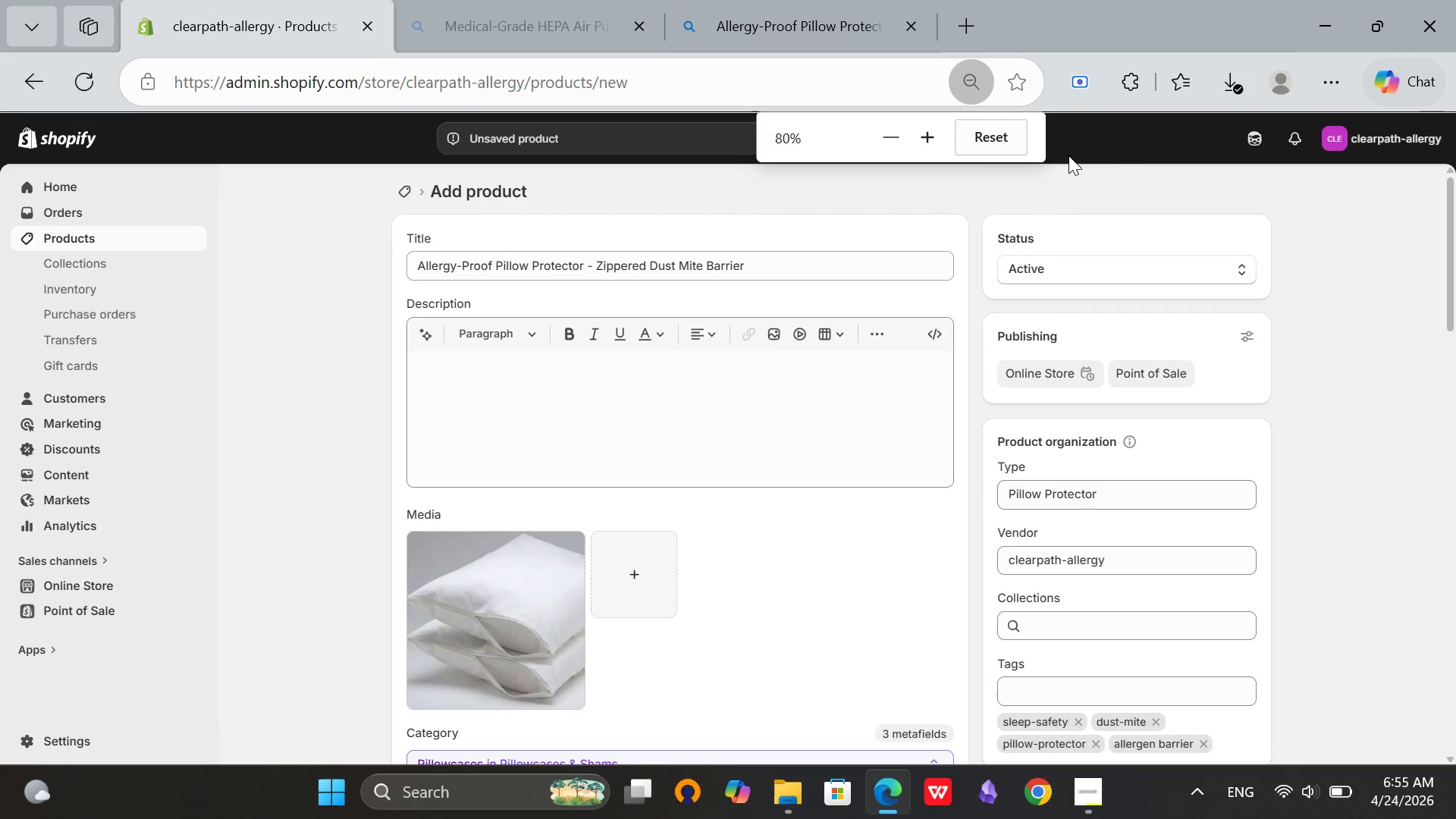 
left_click([1134, 158])
 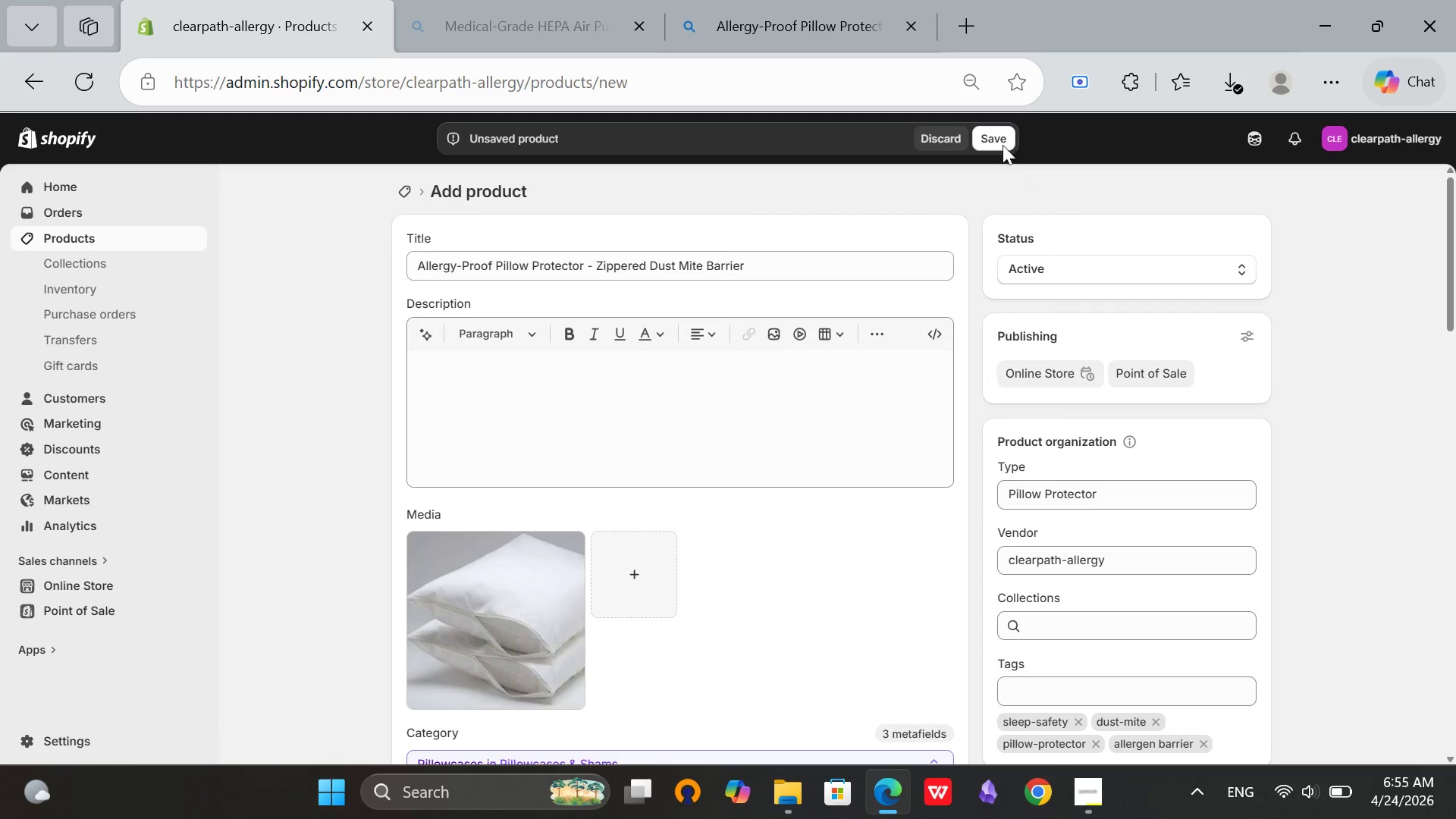 
left_click([1004, 140])
 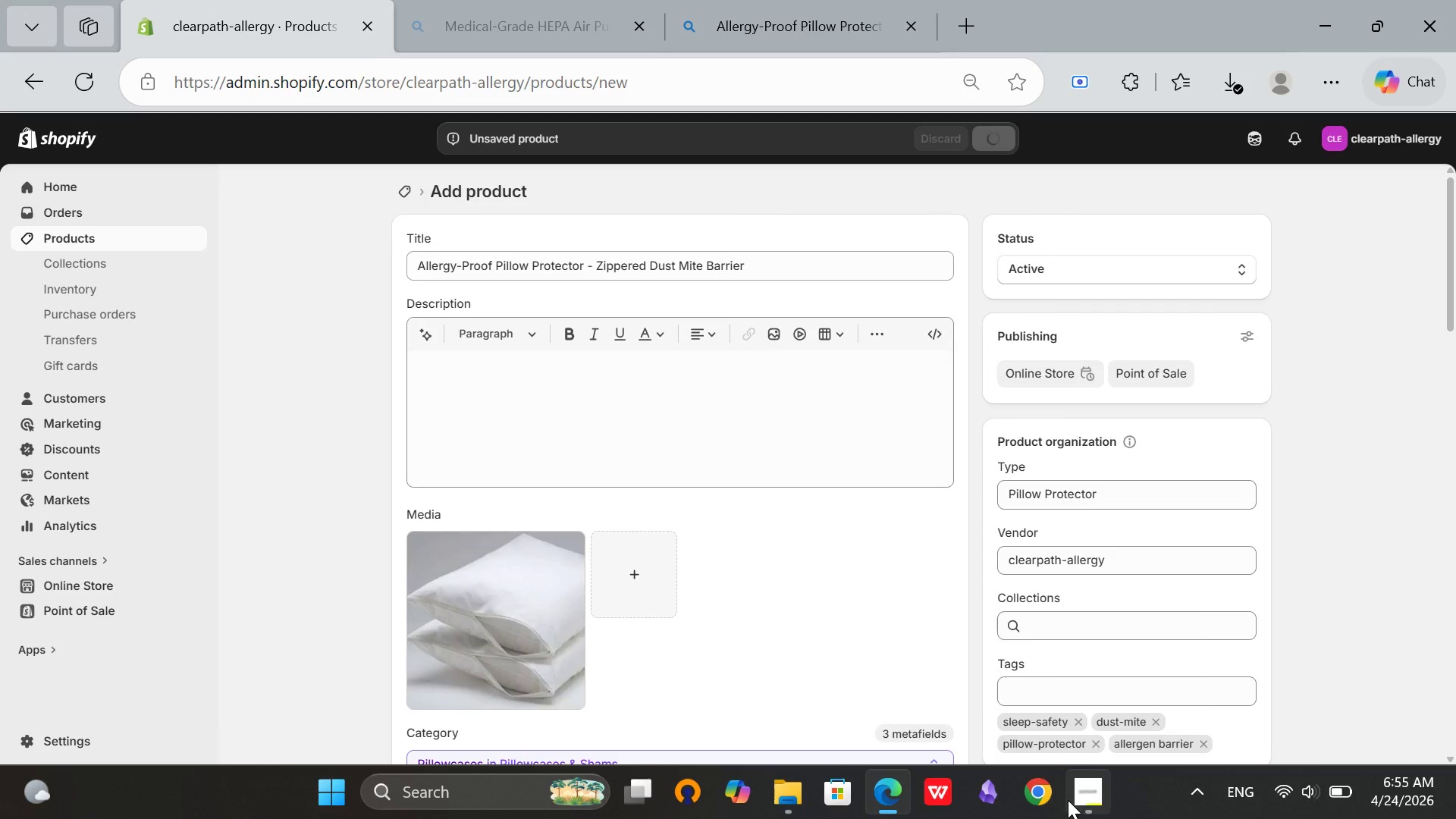 
left_click([1085, 800])